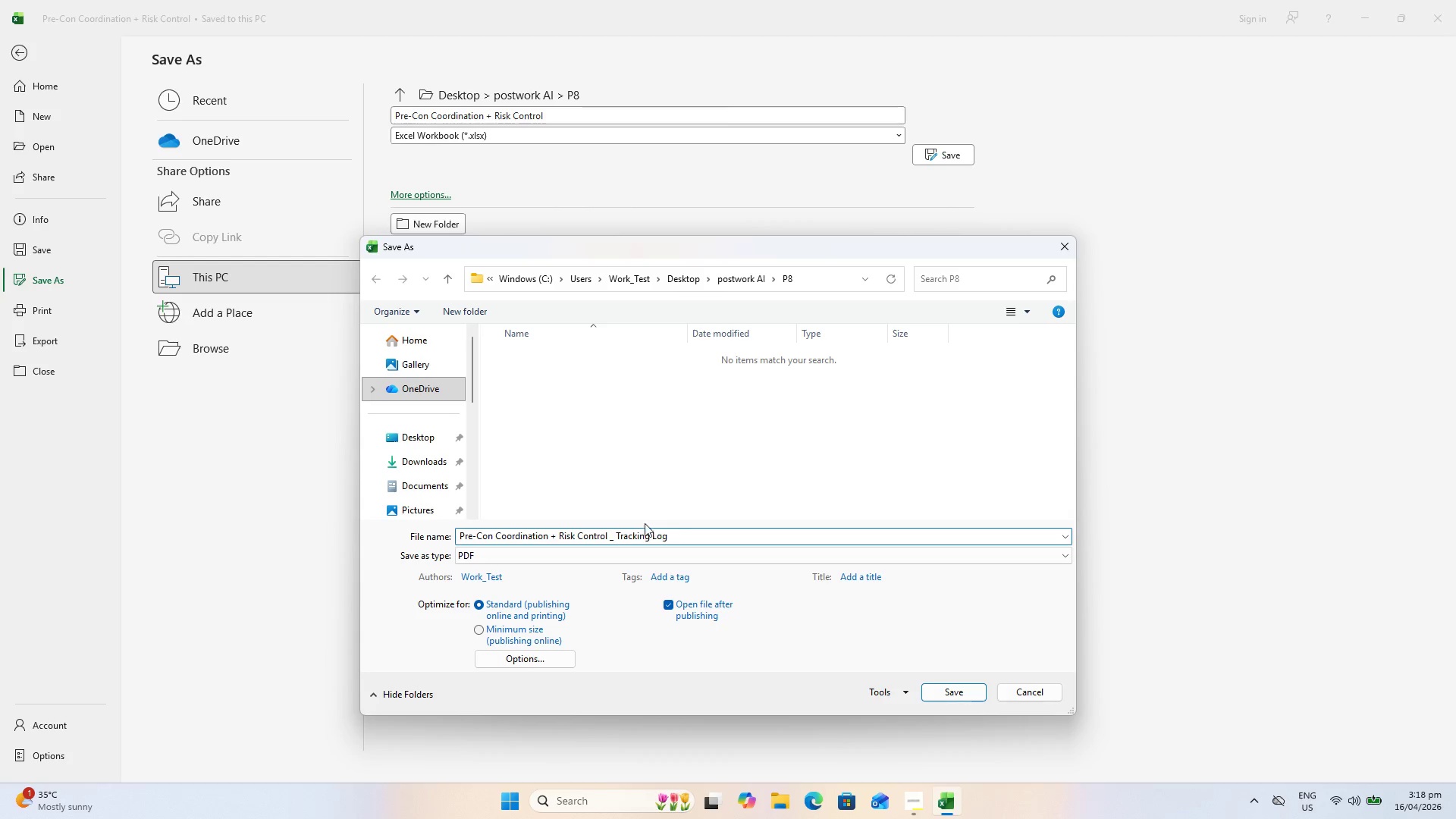 
type(RFI )
 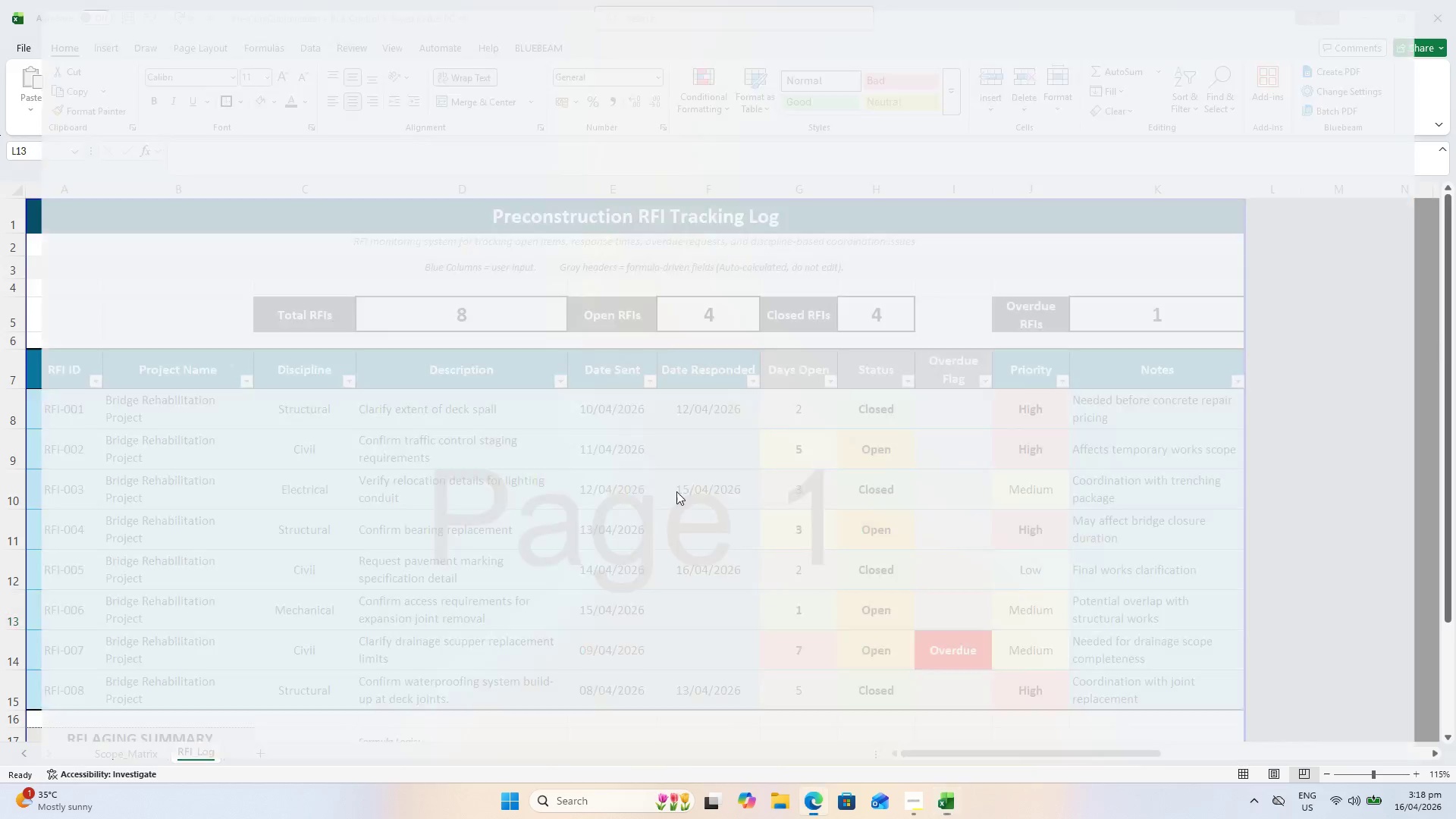 
wait(5.02)
 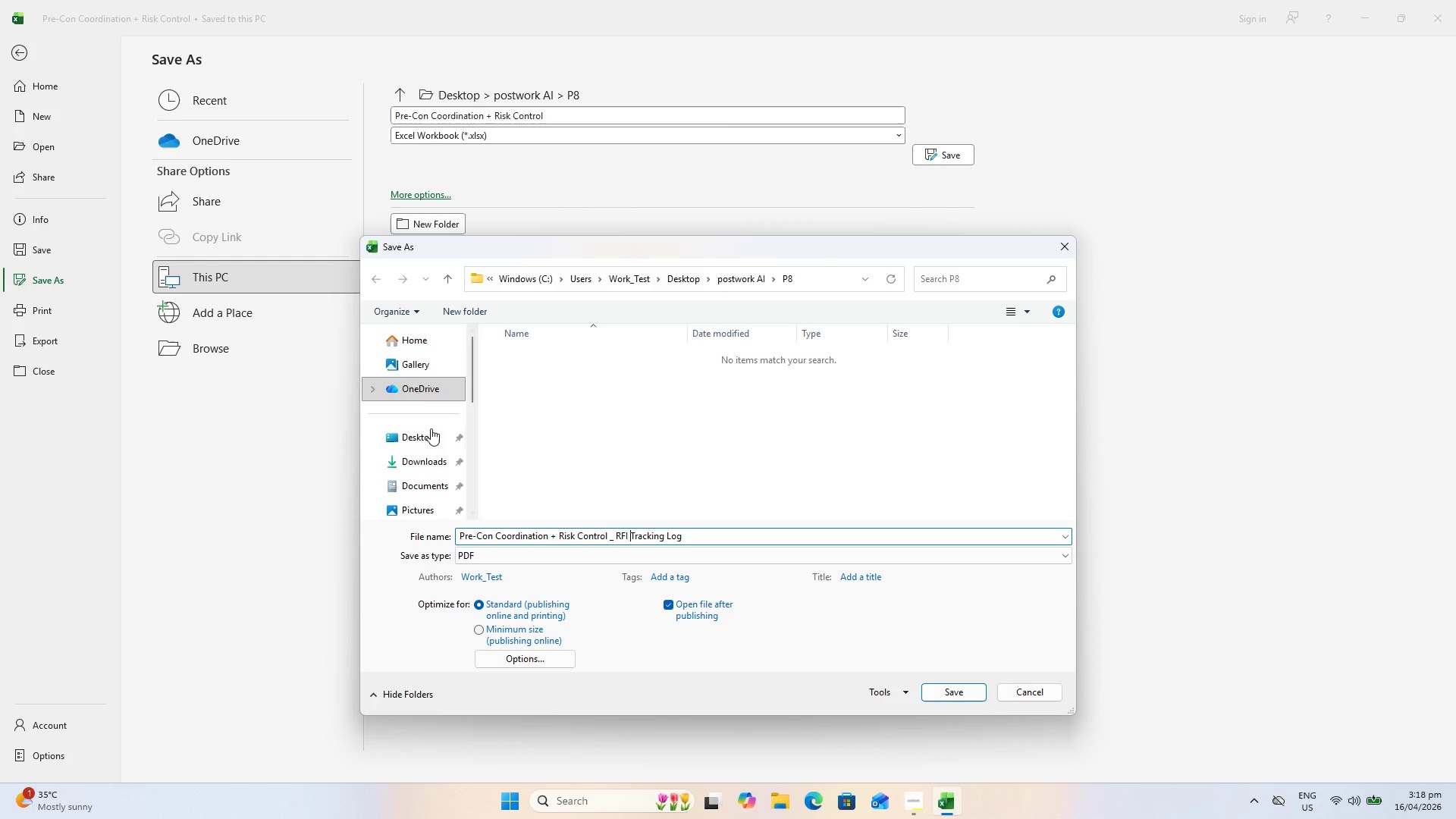 
hold_key(key=ControlLeft, duration=0.39)
scroll: coordinate [774, 550], scroll_direction: down, amount: 1.0
 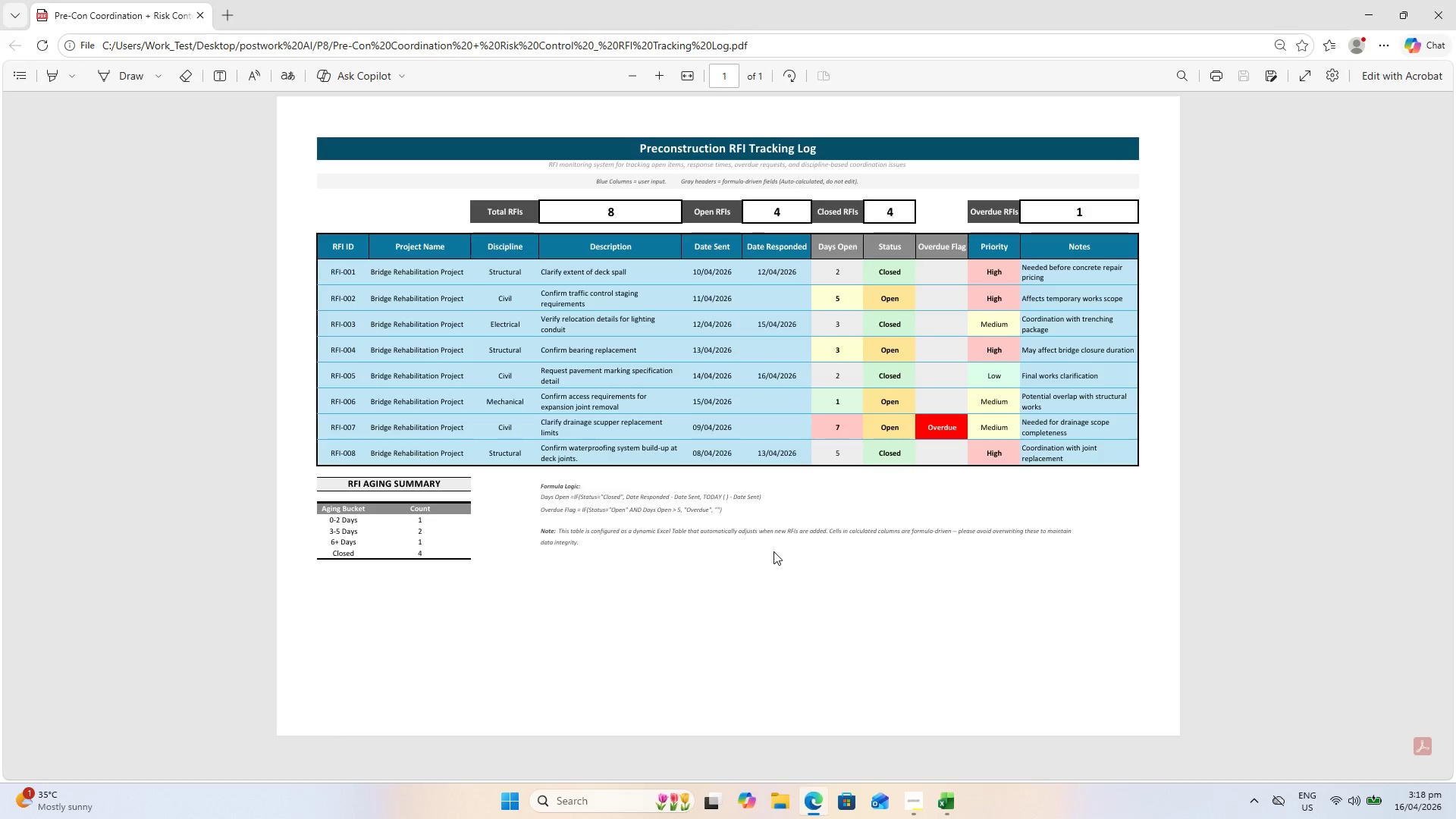 
hold_key(key=ControlLeft, duration=0.42)
scroll: coordinate [767, 526], scroll_direction: up, amount: 3.0
 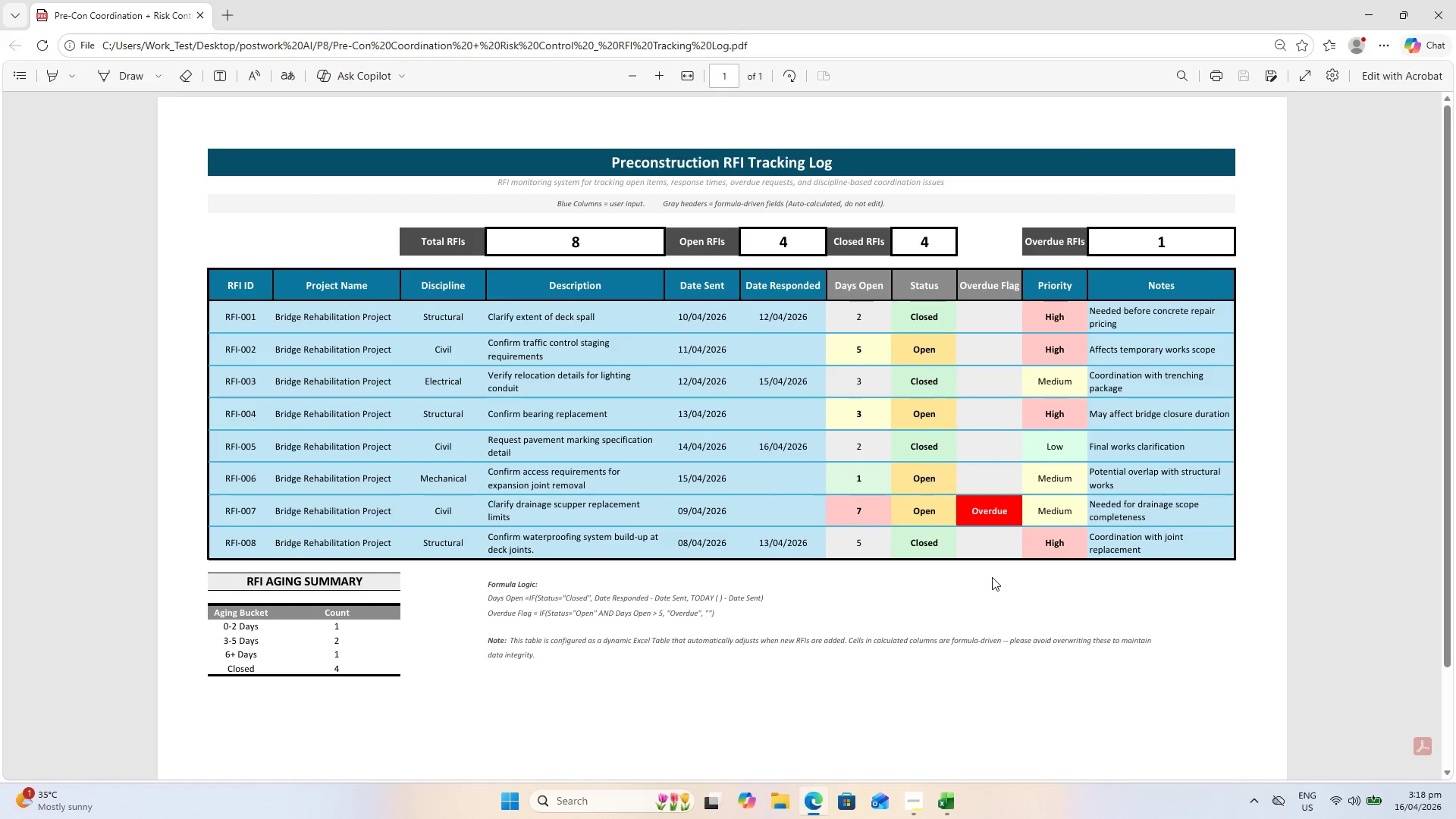 
hold_key(key=ControlLeft, duration=3.45)
scroll: coordinate [783, 500], scroll_direction: up, amount: 2.0
 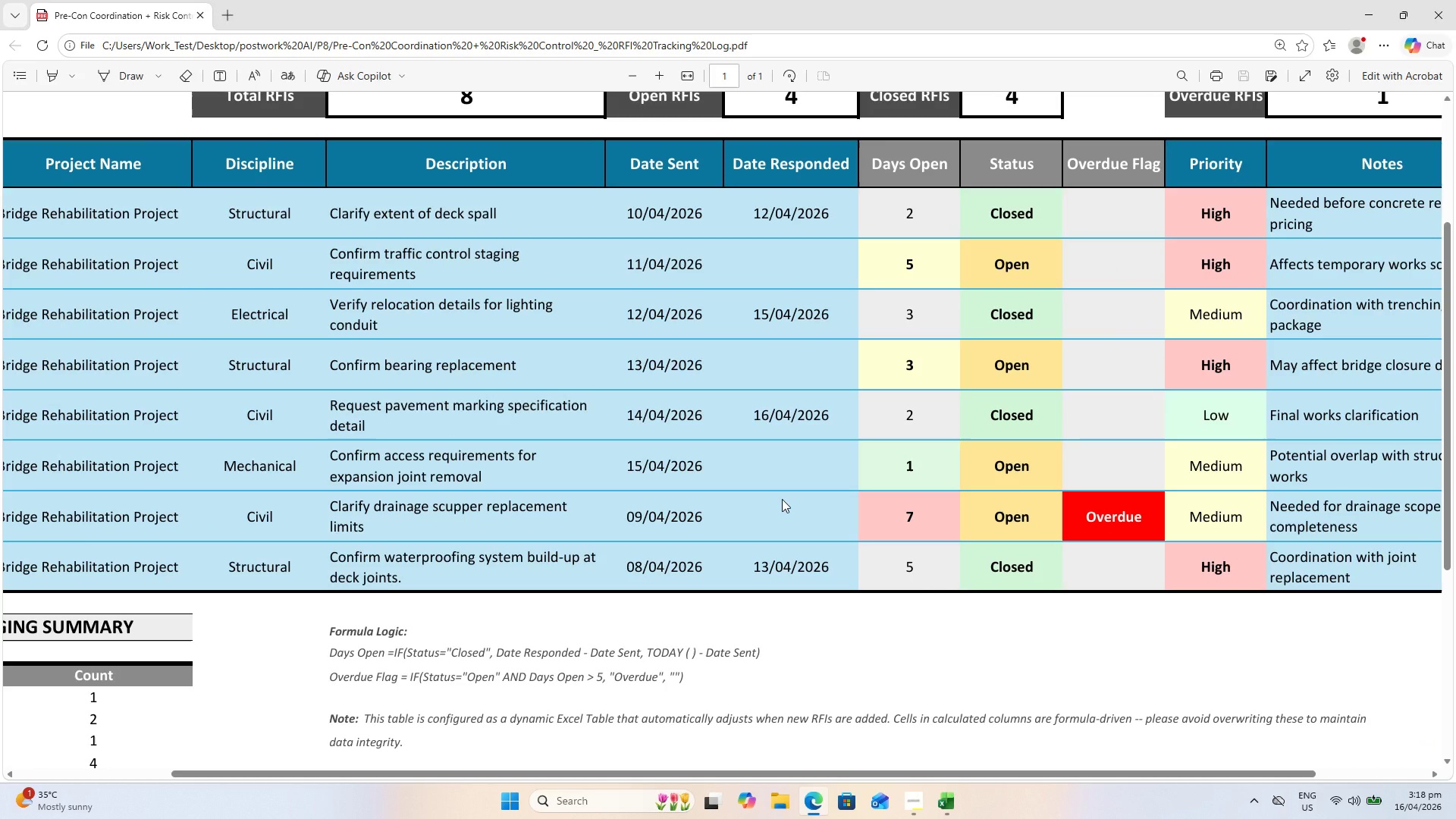 
scroll: coordinate [782, 500], scroll_direction: down, amount: 2.0
 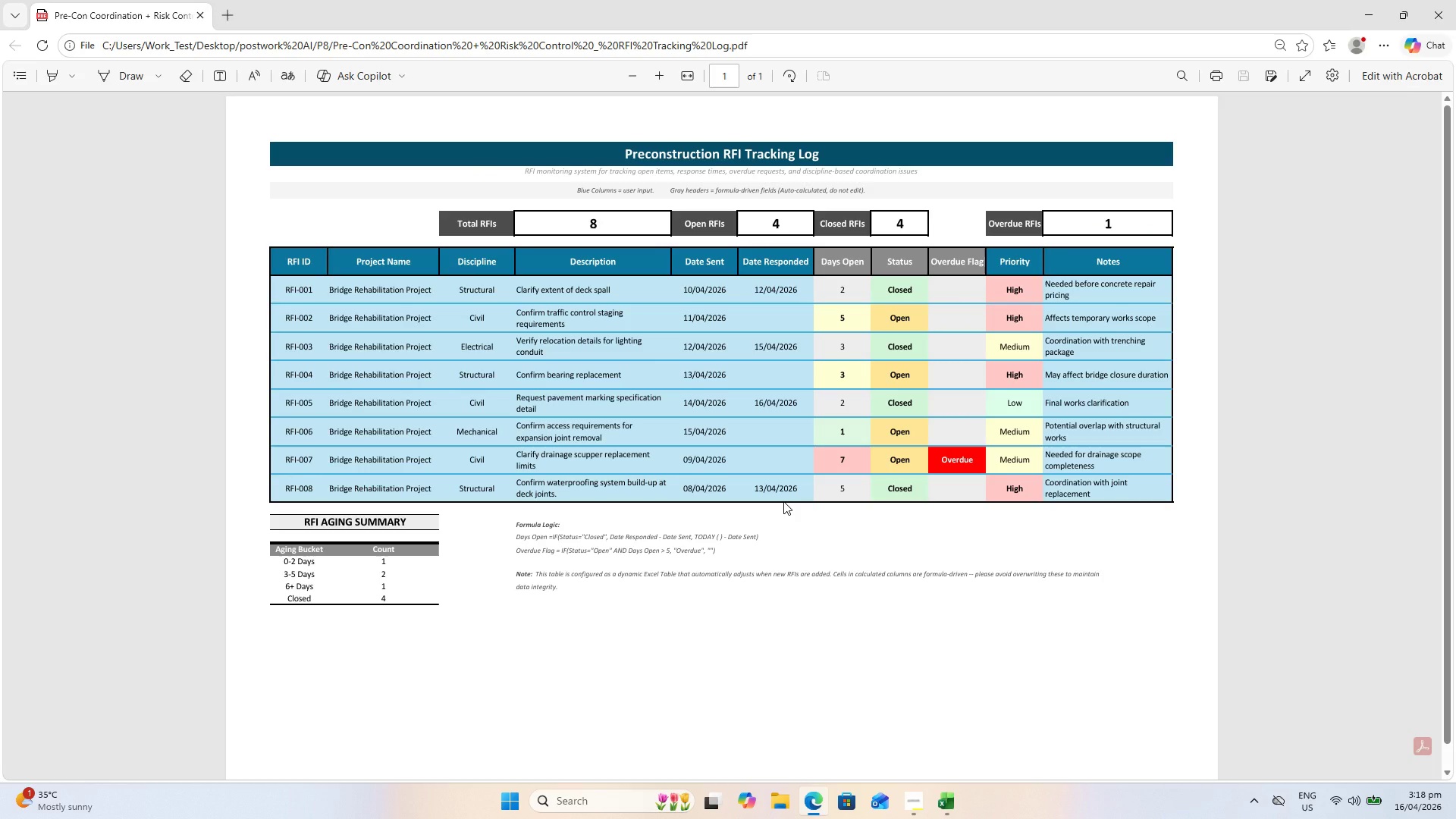 
key(Control+S)
 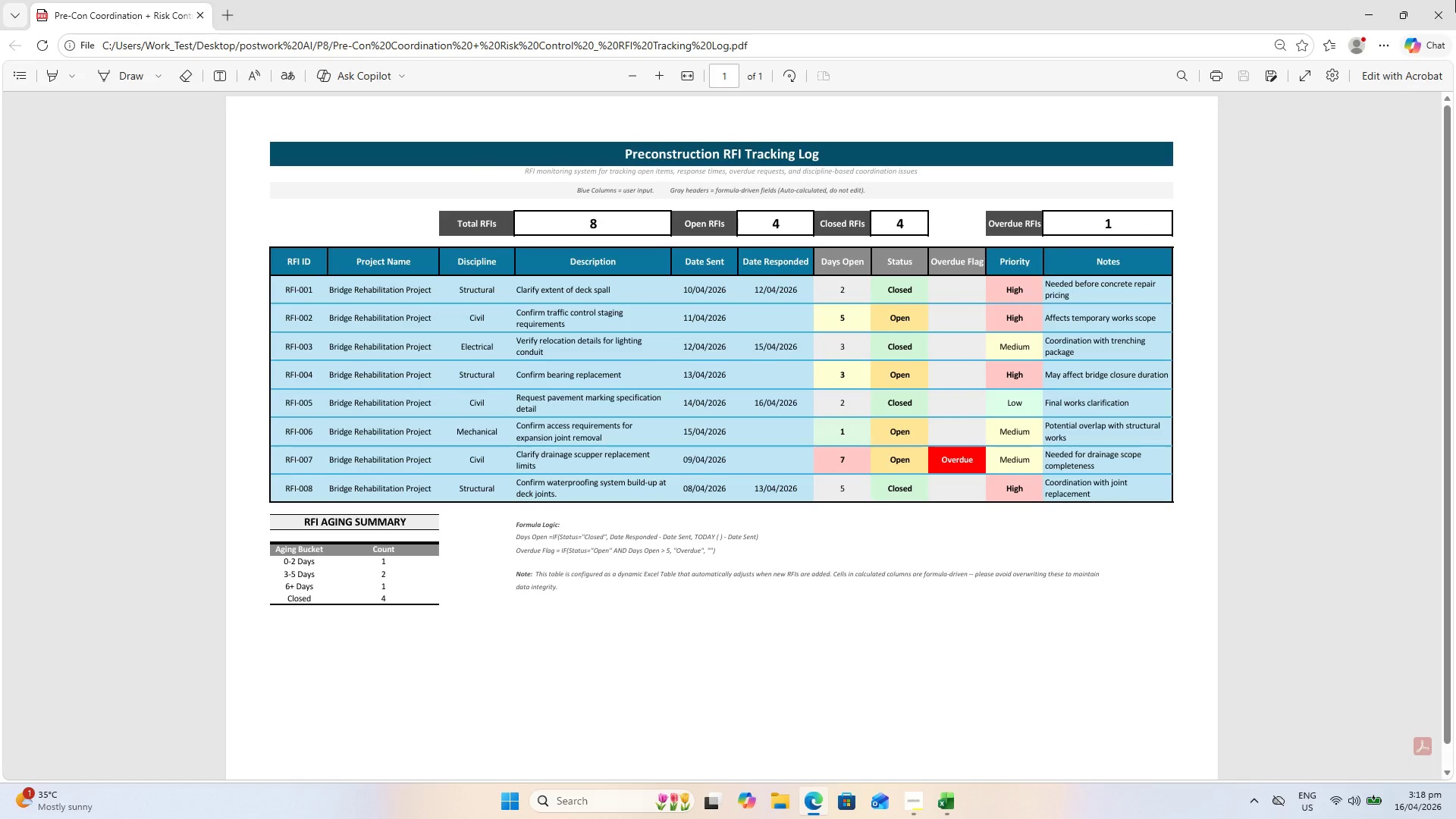 
left_click([1455, 0])
 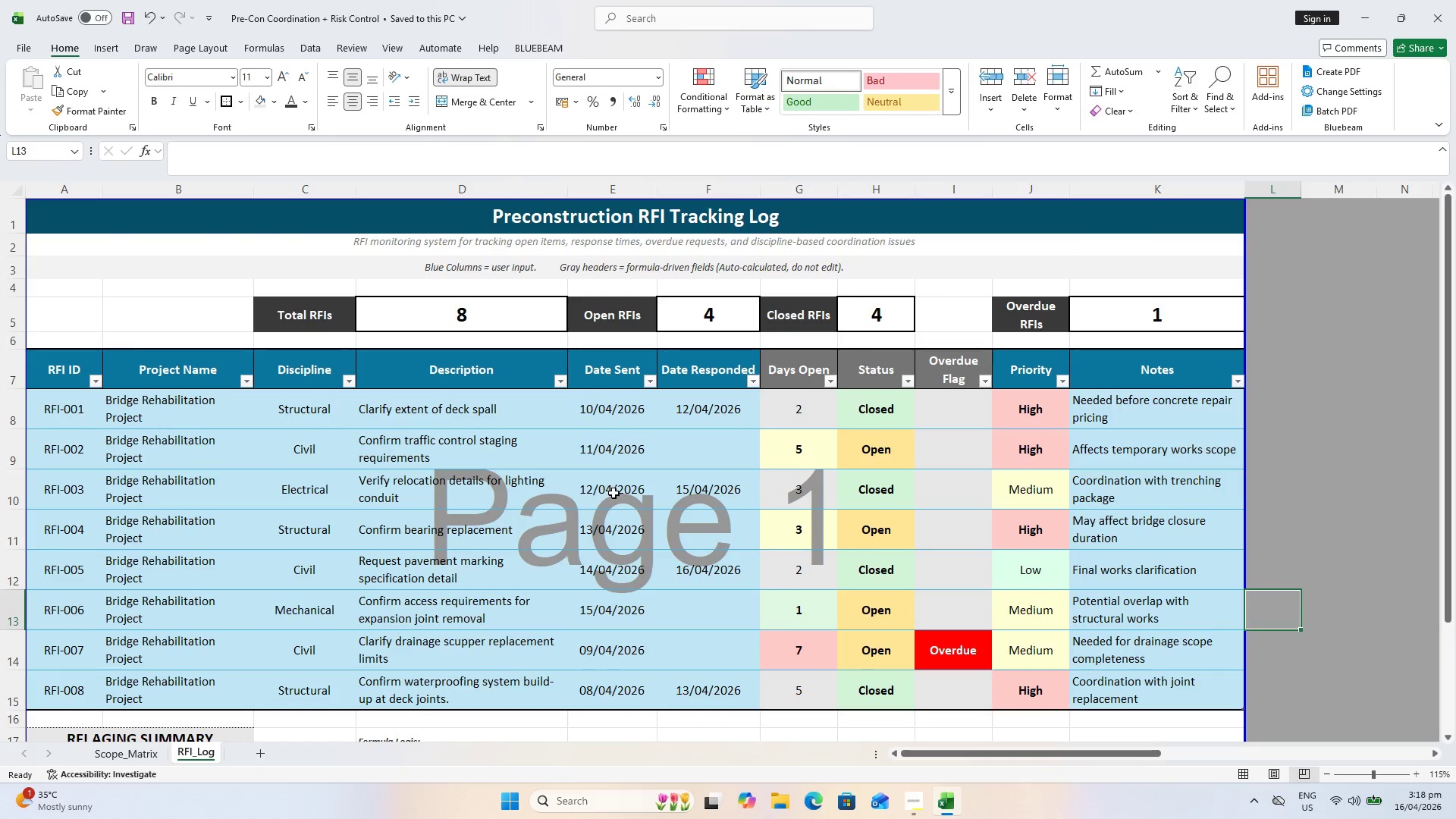 
key(Control+ControlLeft)
 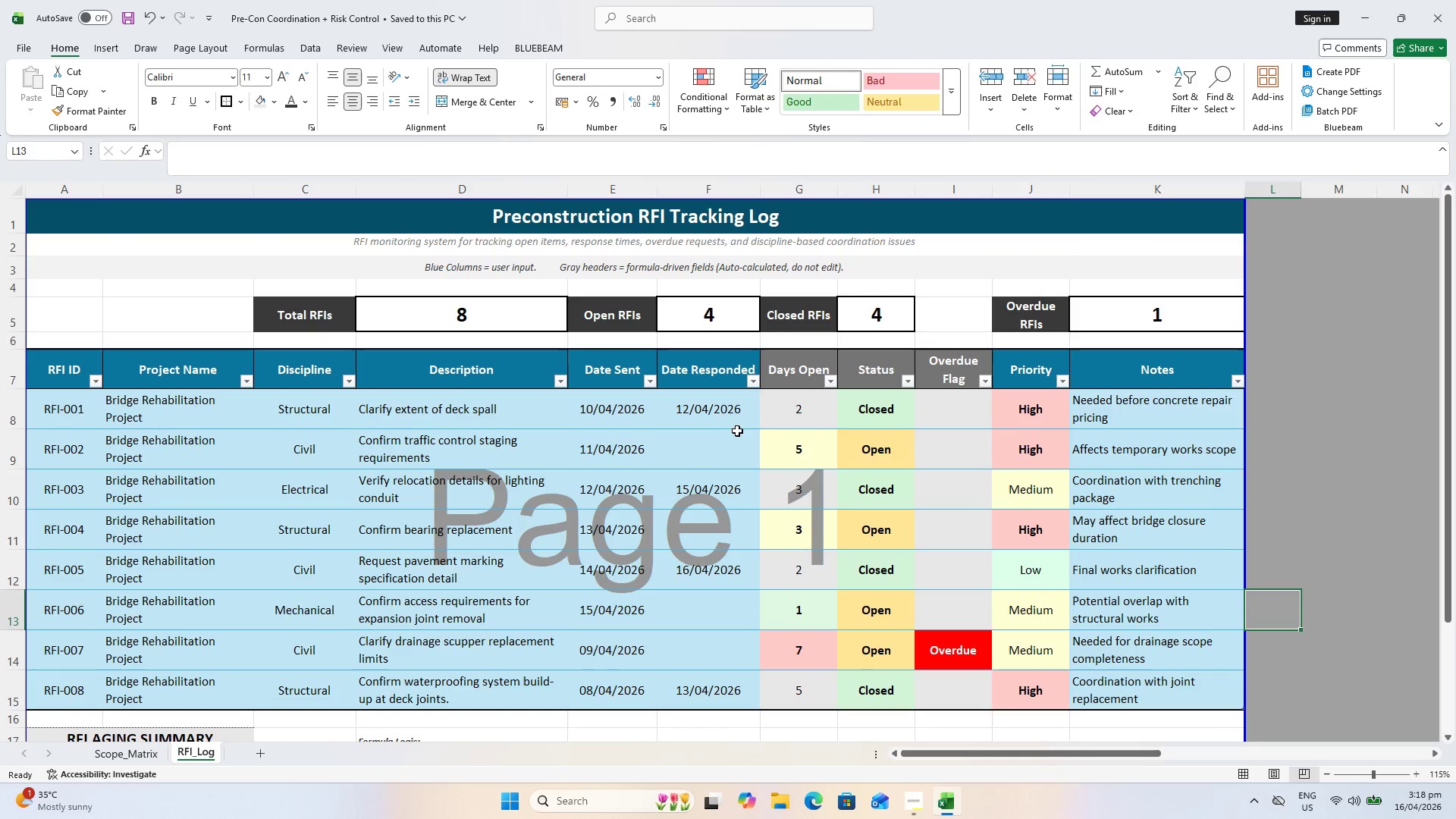 
key(Control+S)
 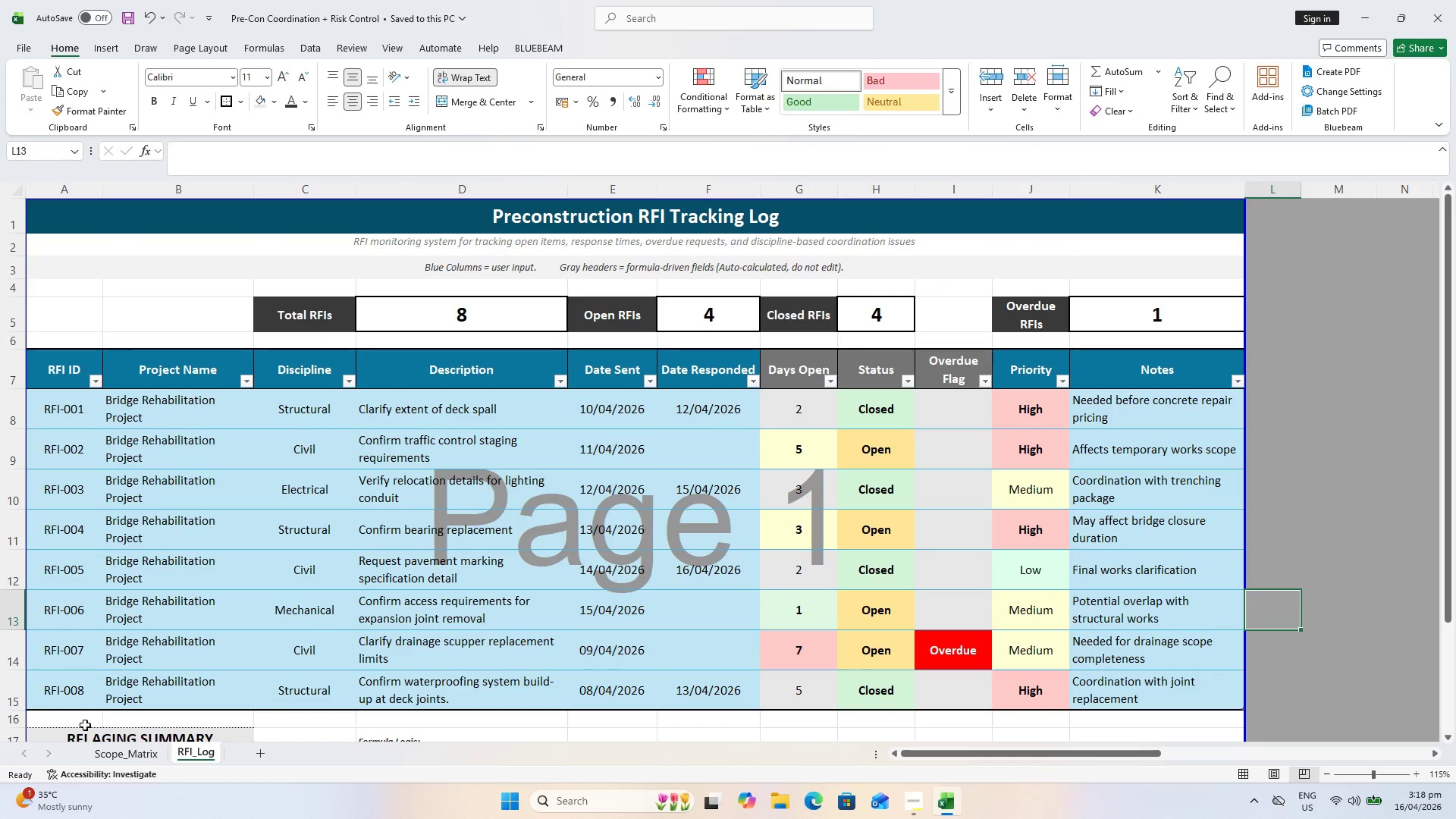 
left_click([130, 762])
 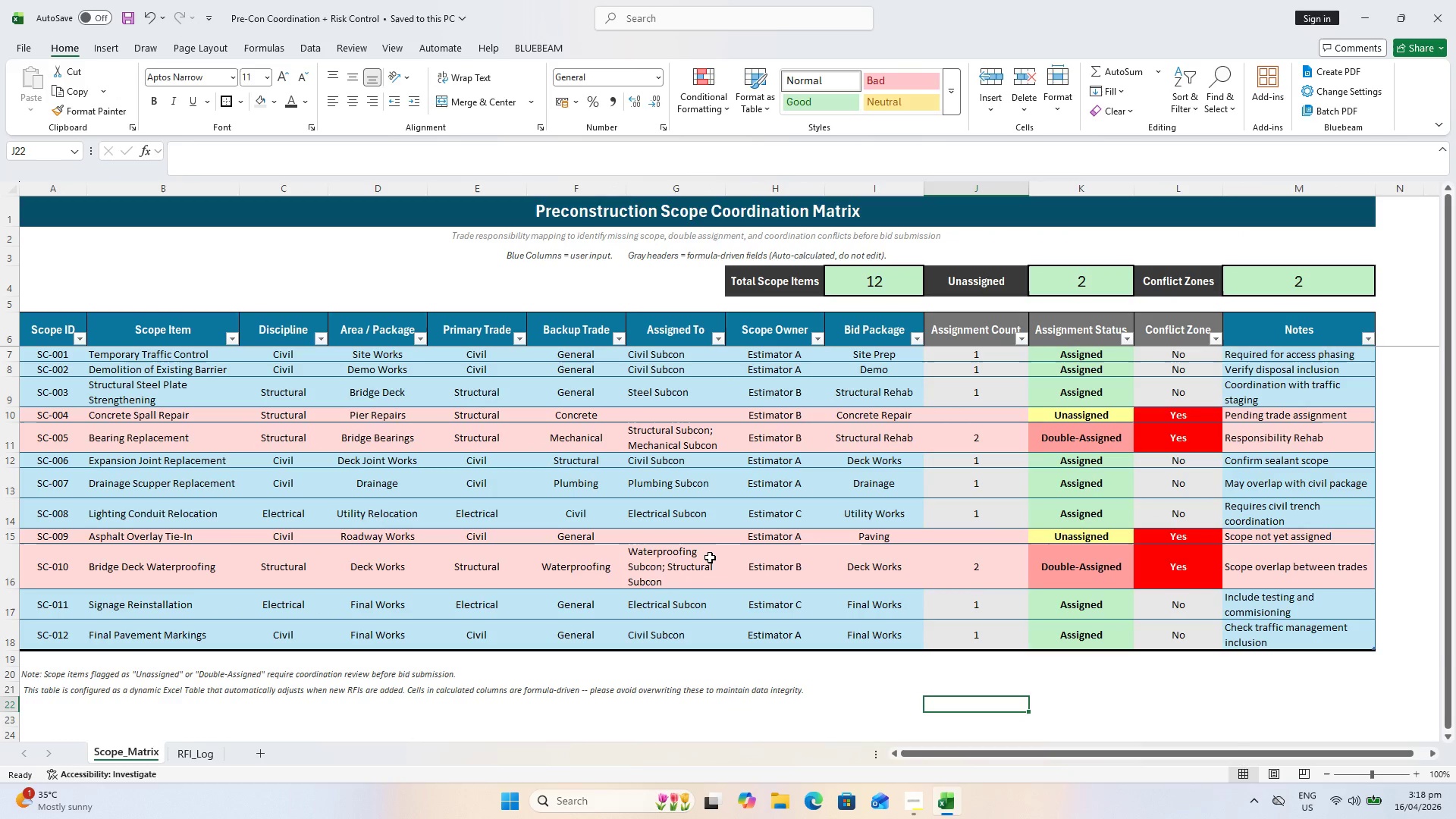 
hold_key(key=ControlLeft, duration=1.44)
scroll: coordinate [711, 547], scroll_direction: down, amount: 1.0
 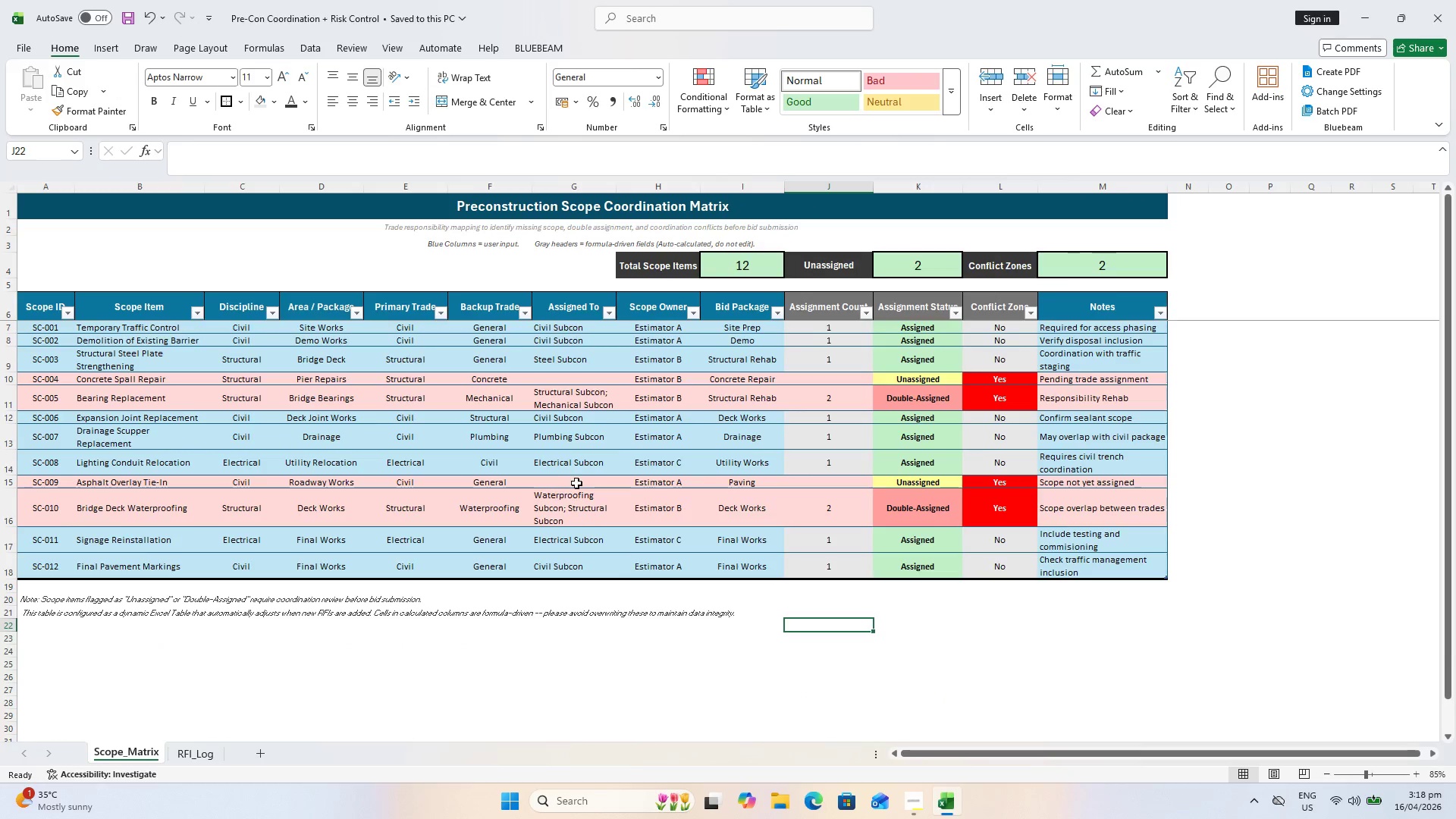 